 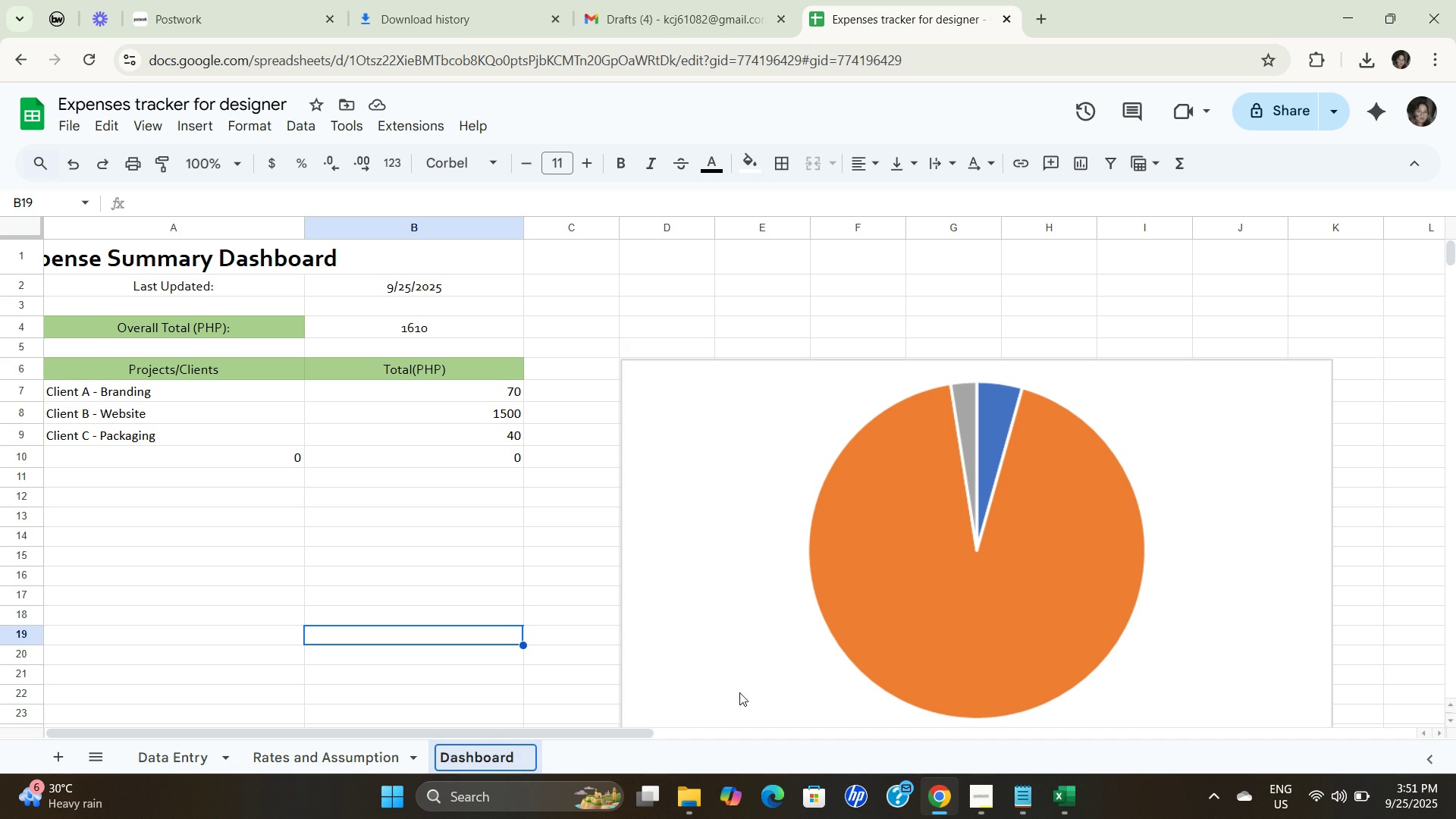 
left_click([1072, 575])
 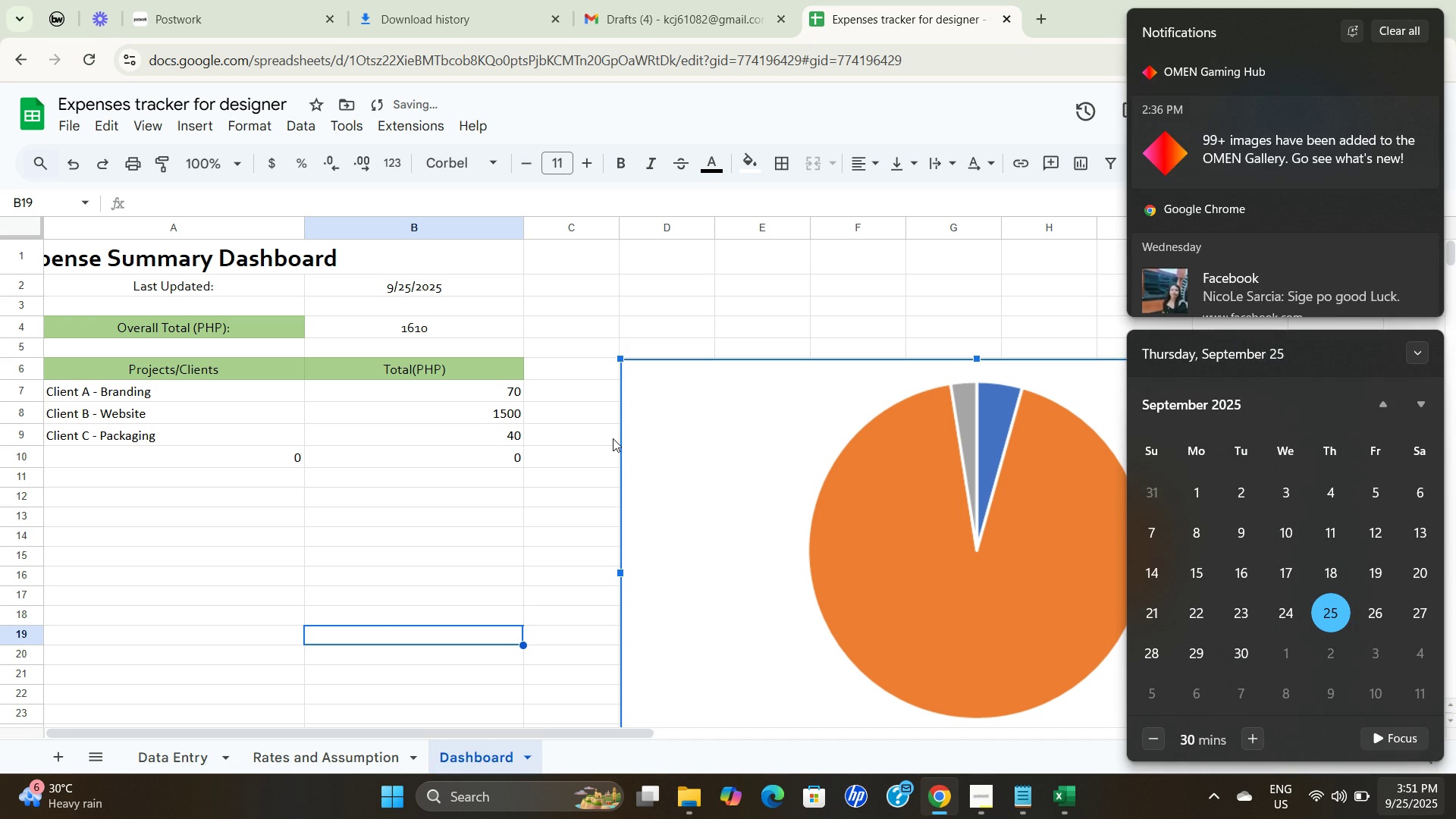 
left_click([613, 438])
 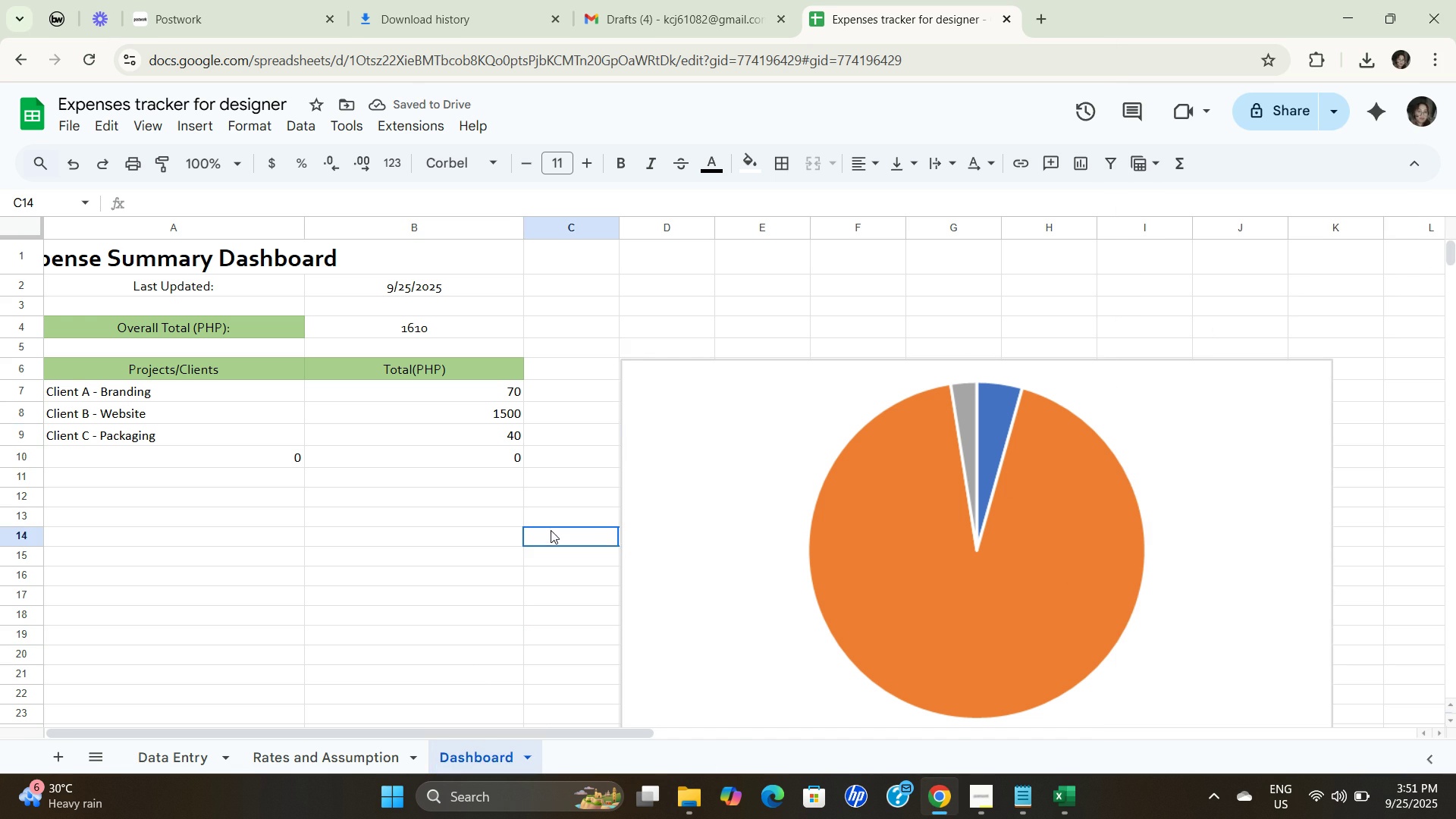 
left_click([551, 530])
 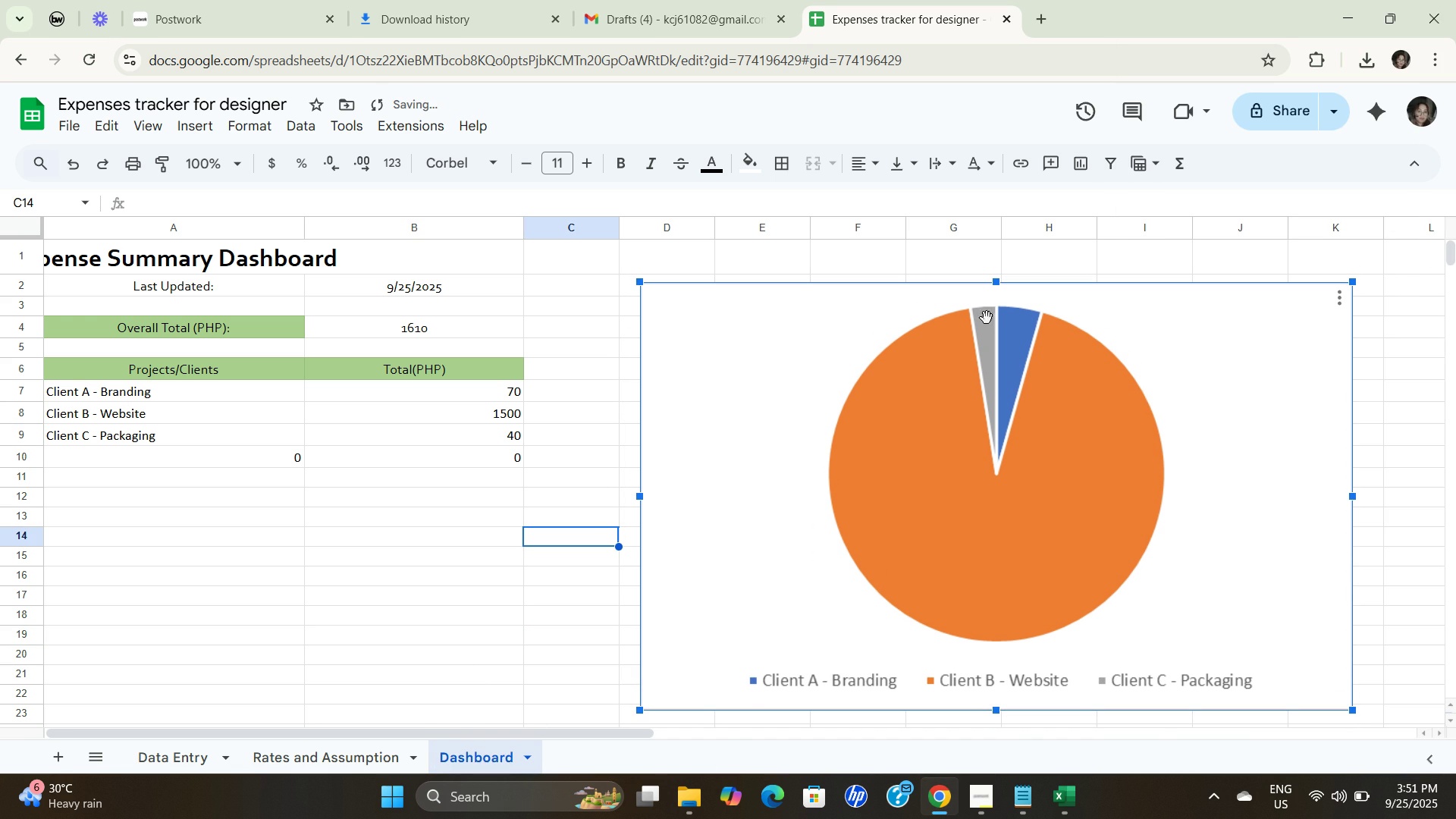 
double_click([995, 345])
 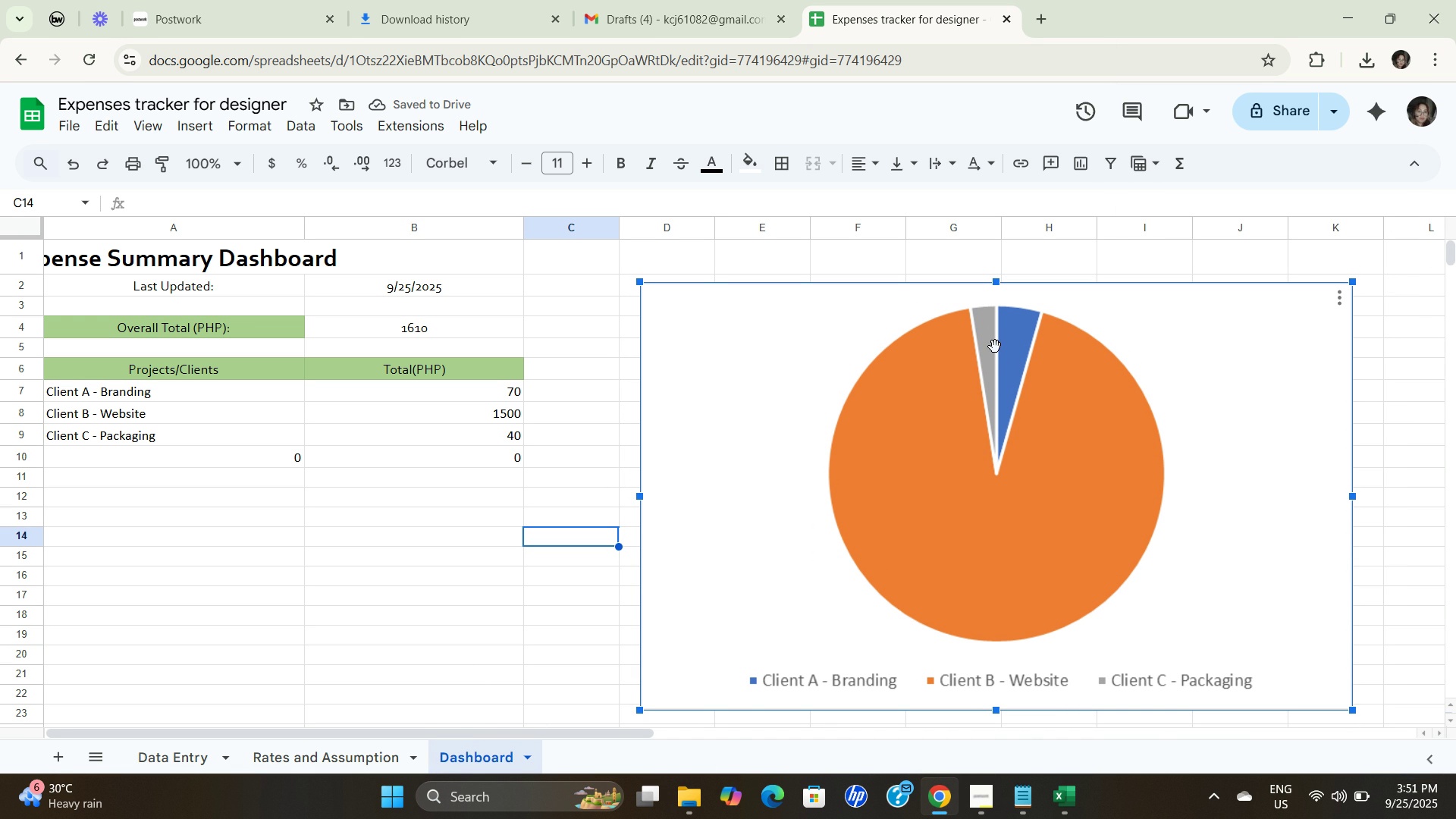 
right_click([995, 347])
 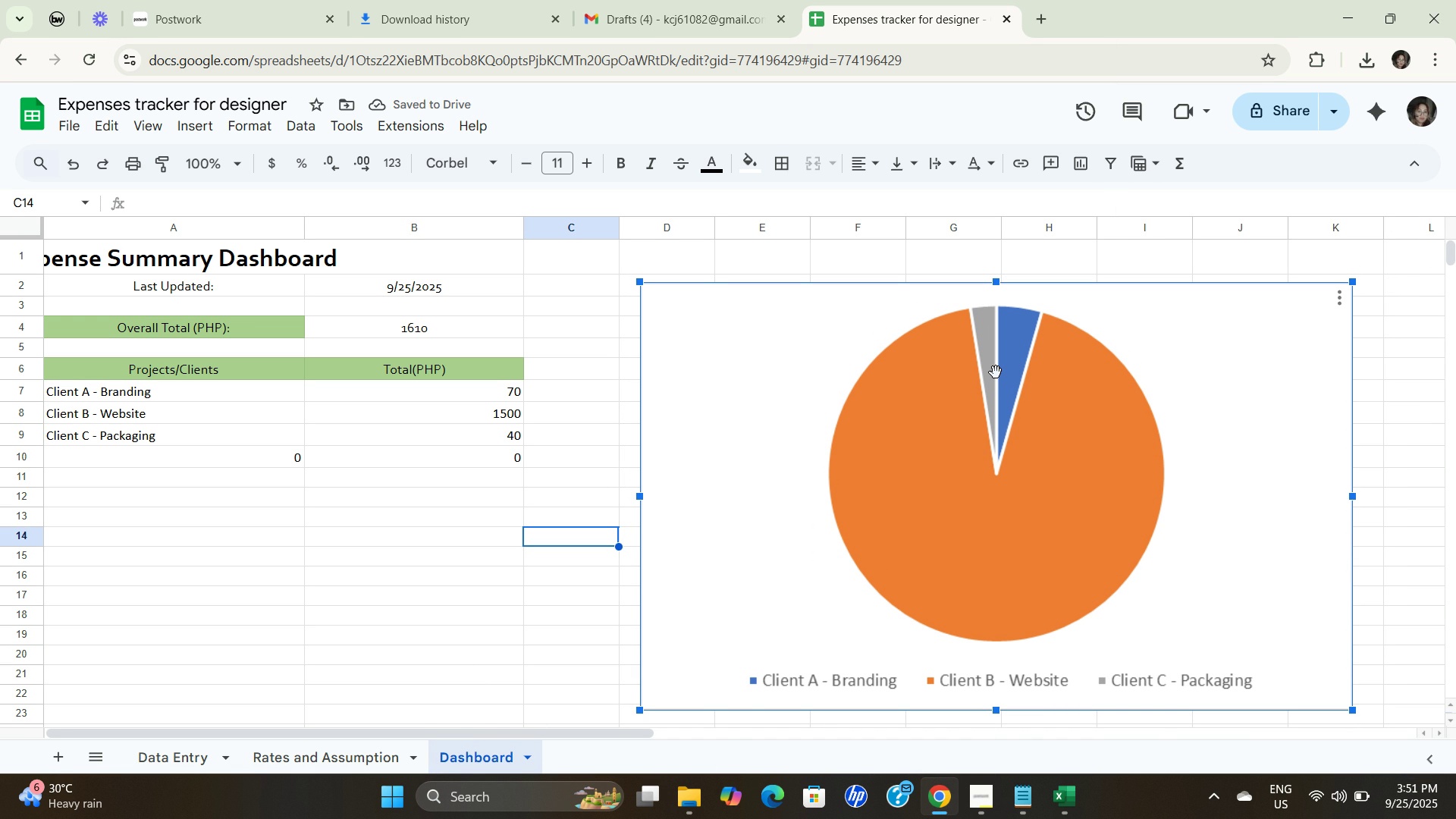 
left_click([996, 372])
 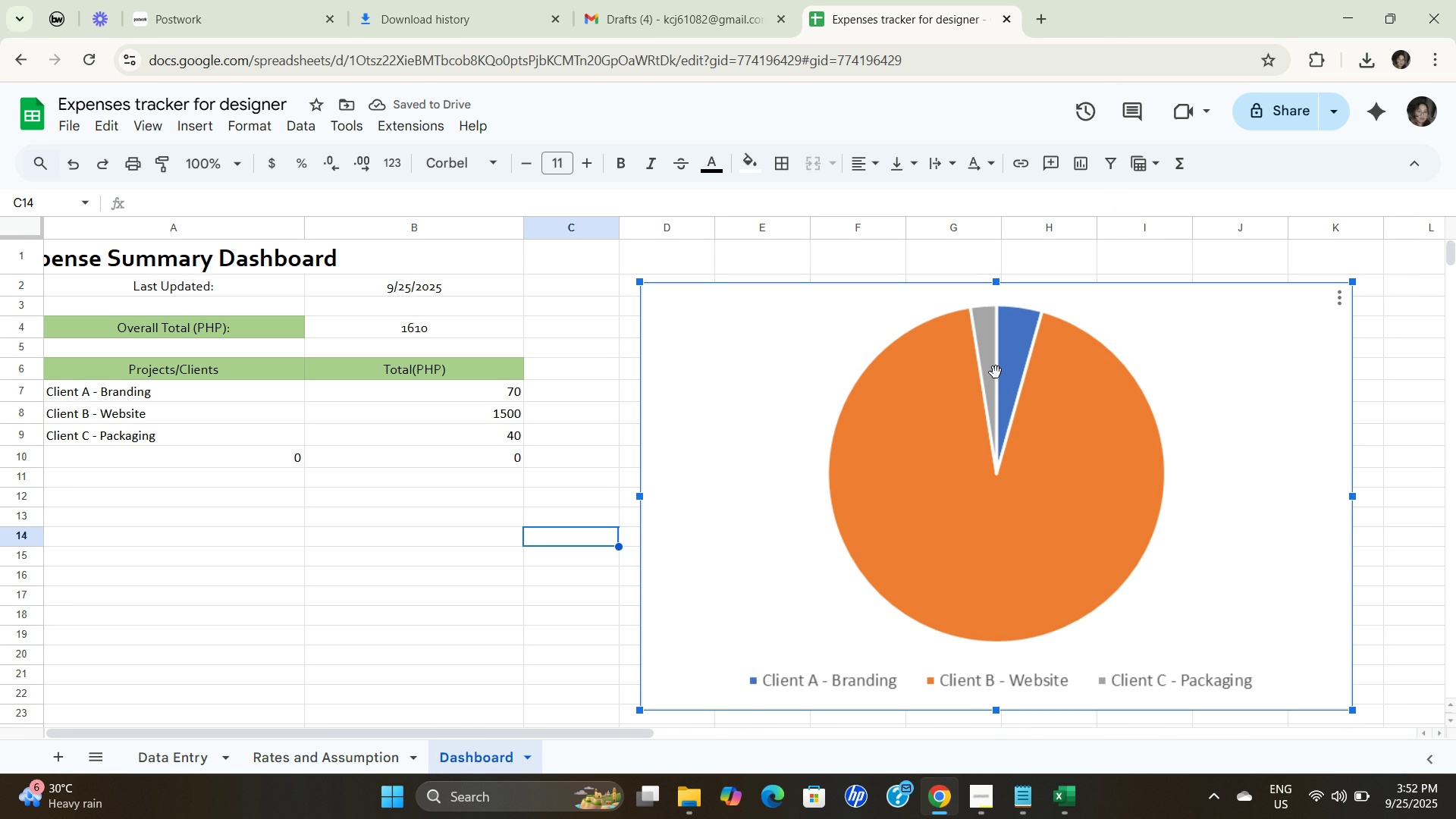 
right_click([996, 372])